 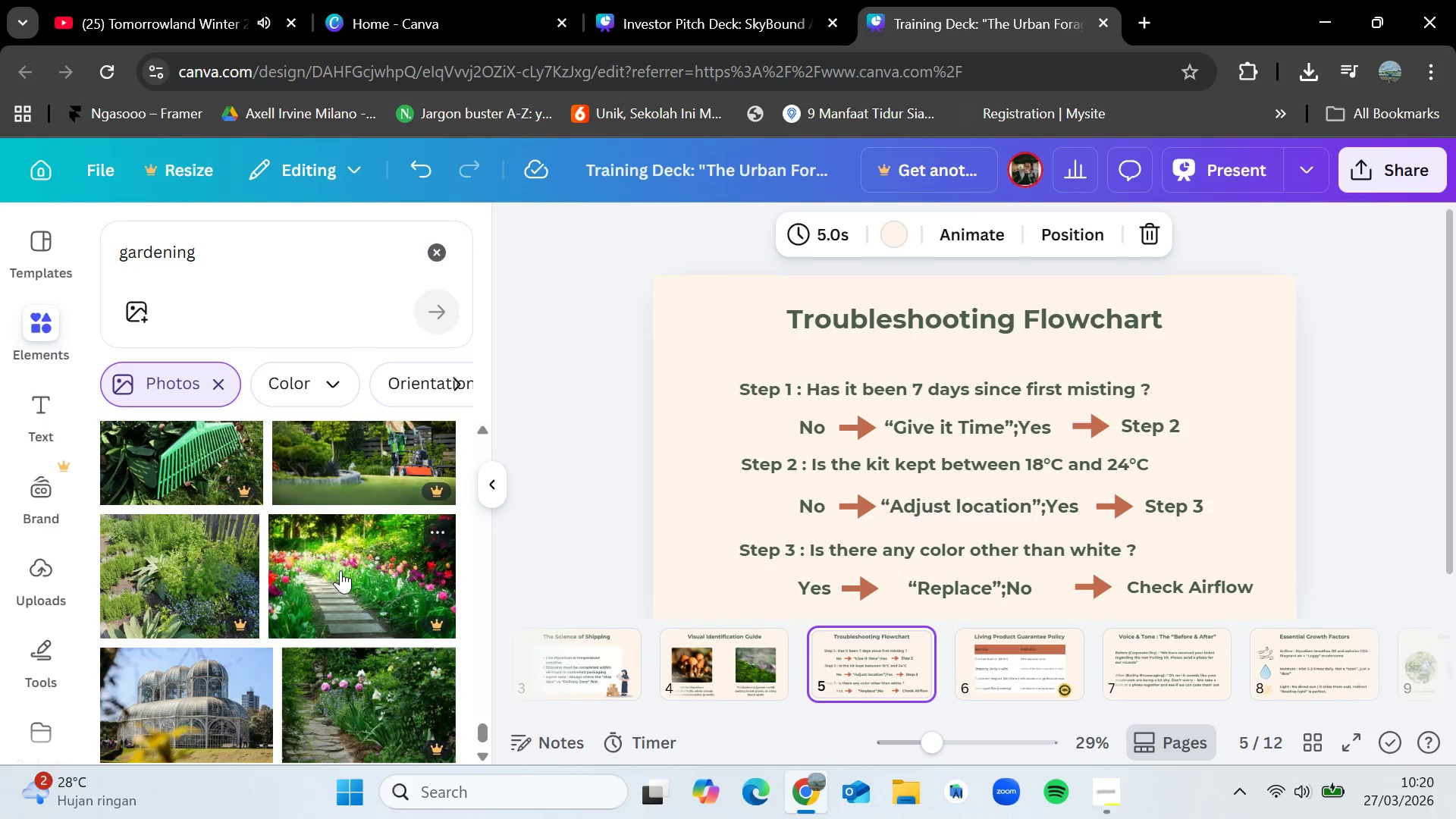 
scroll: coordinate [350, 589], scroll_direction: down, amount: 8.0
 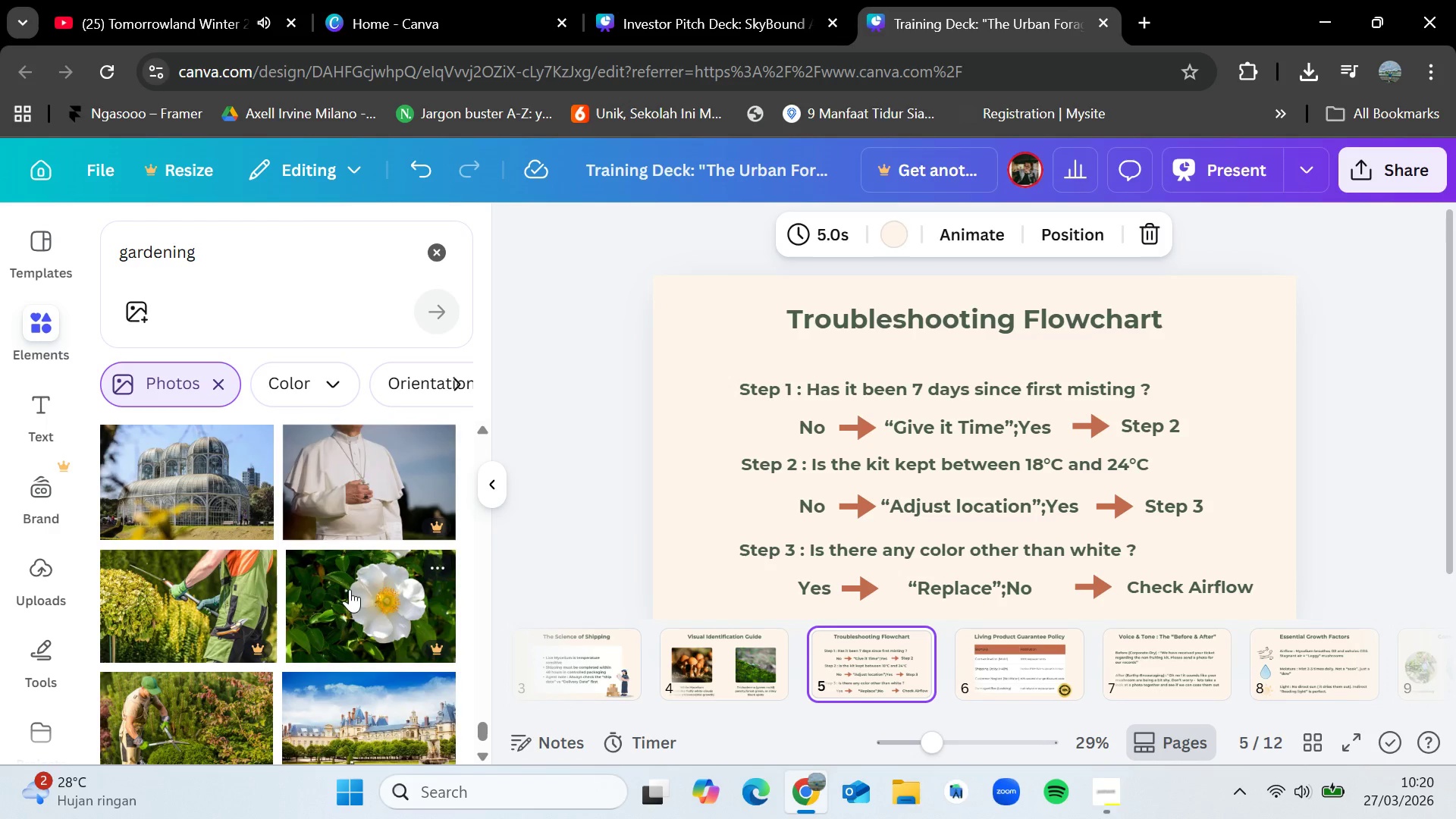 
scroll: coordinate [342, 596], scroll_direction: down, amount: 6.0
 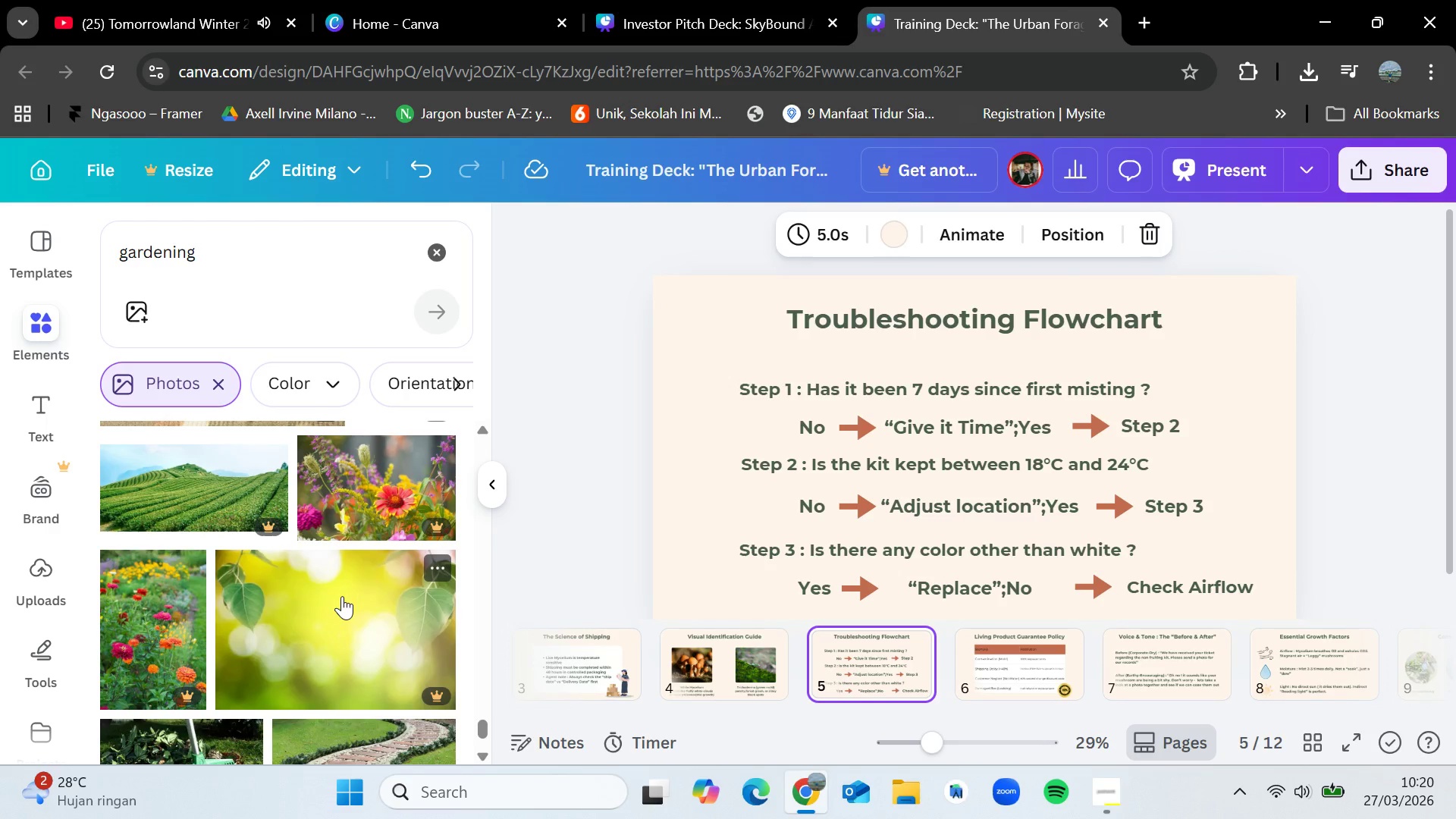 
scroll: coordinate [342, 596], scroll_direction: down, amount: 10.0
 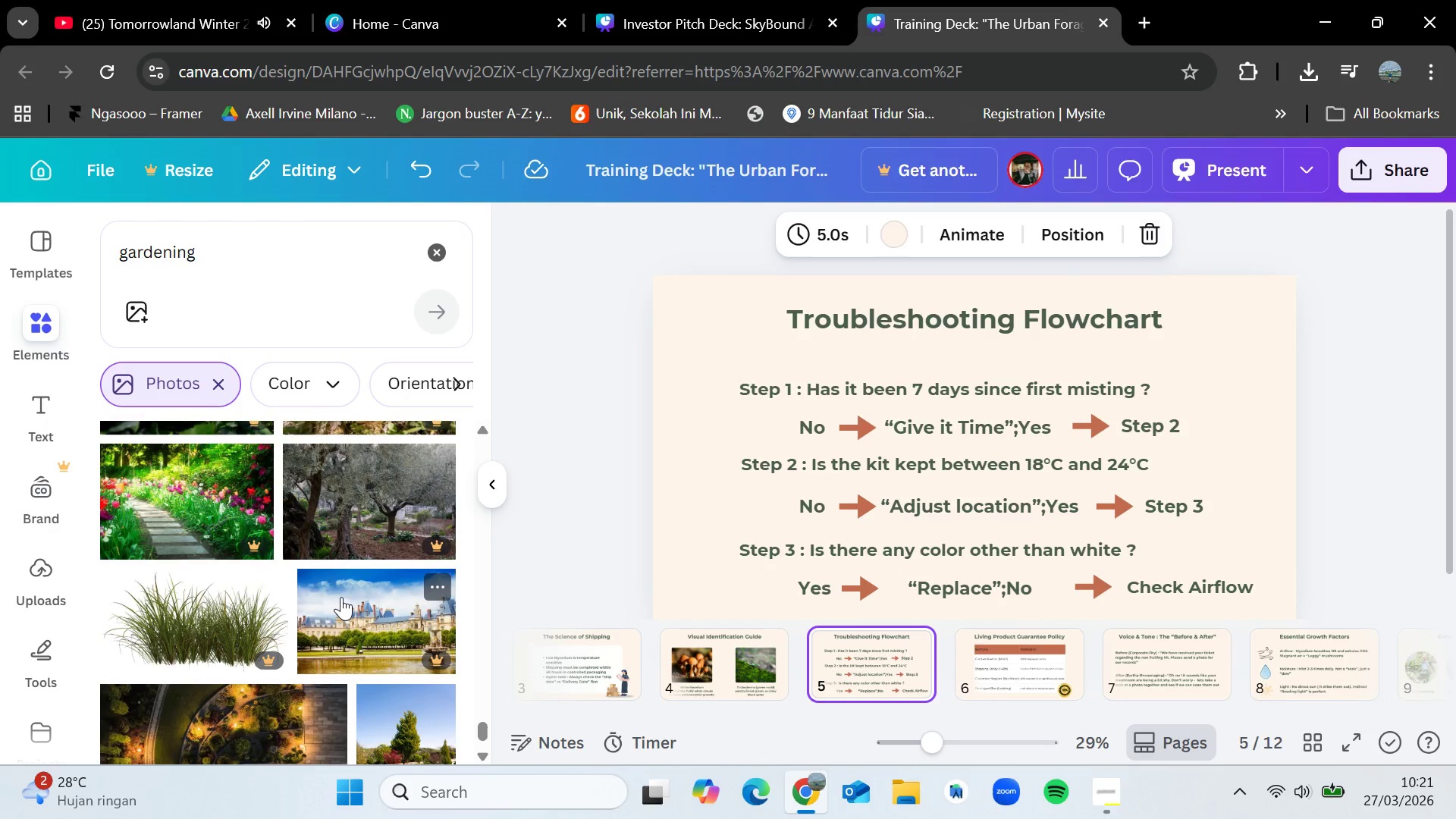 
scroll: coordinate [338, 601], scroll_direction: down, amount: 2.0
 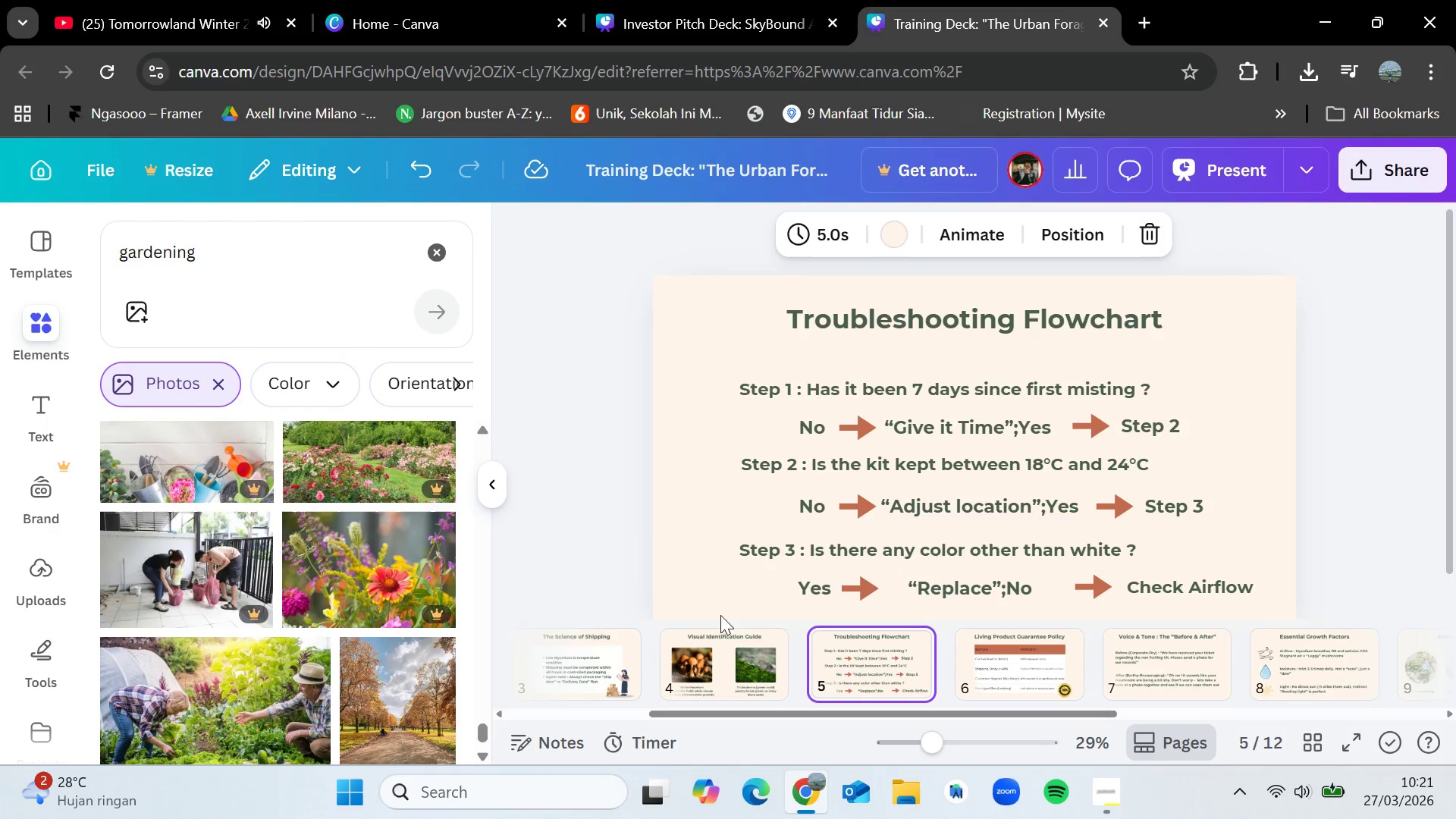 
left_click([1015, 661])
 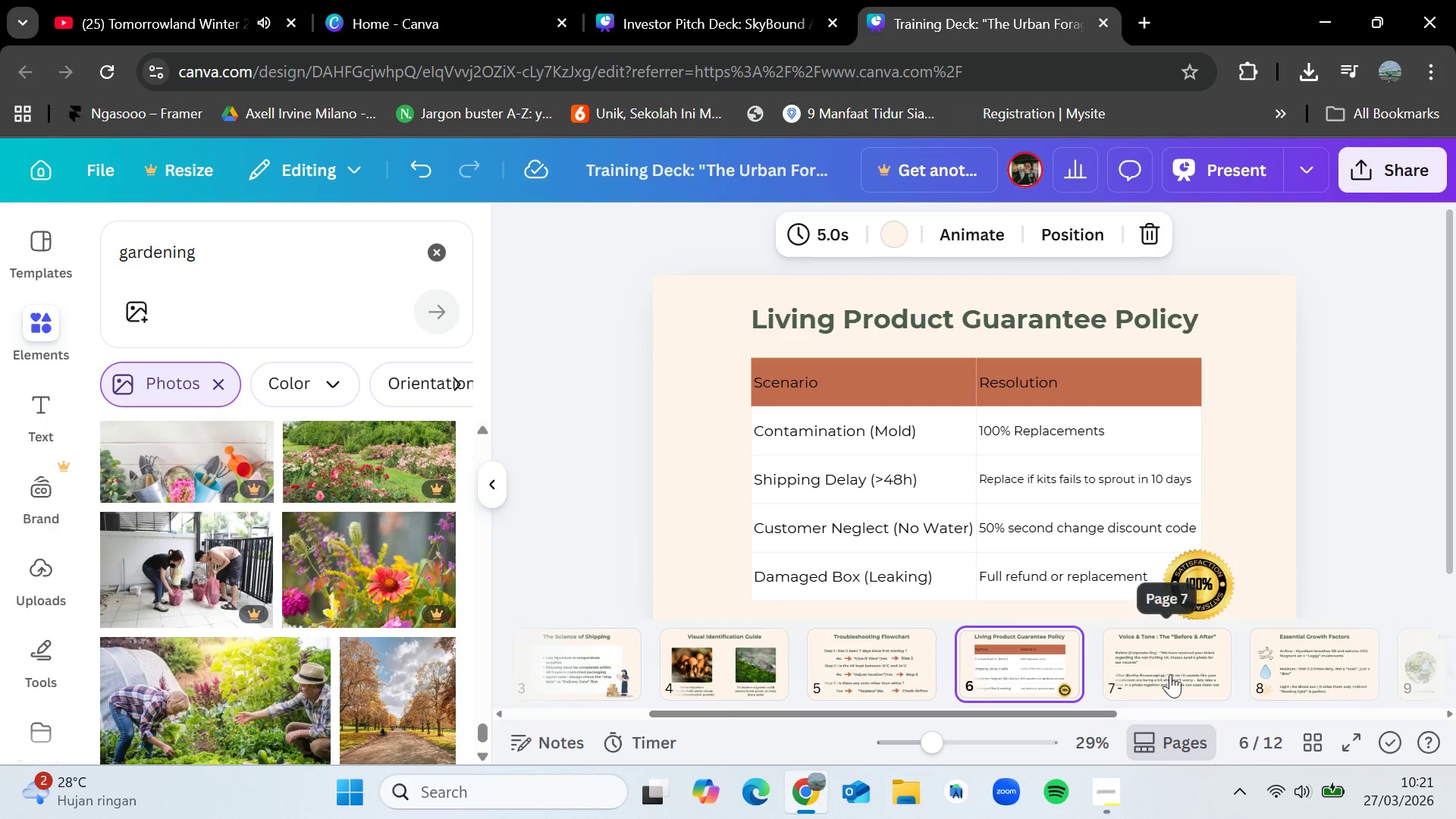 
left_click([1170, 672])
 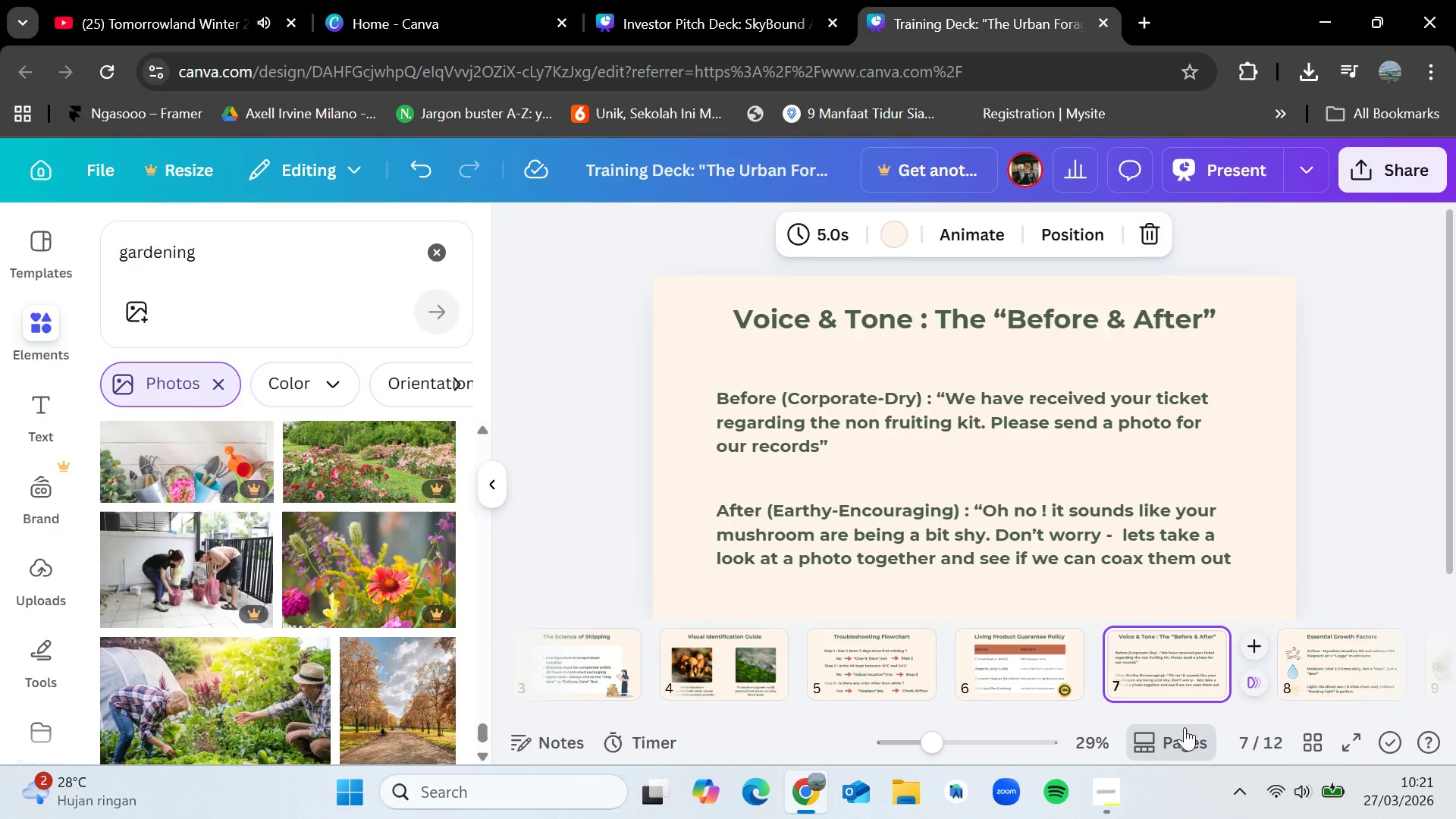 
left_click([1114, 786])